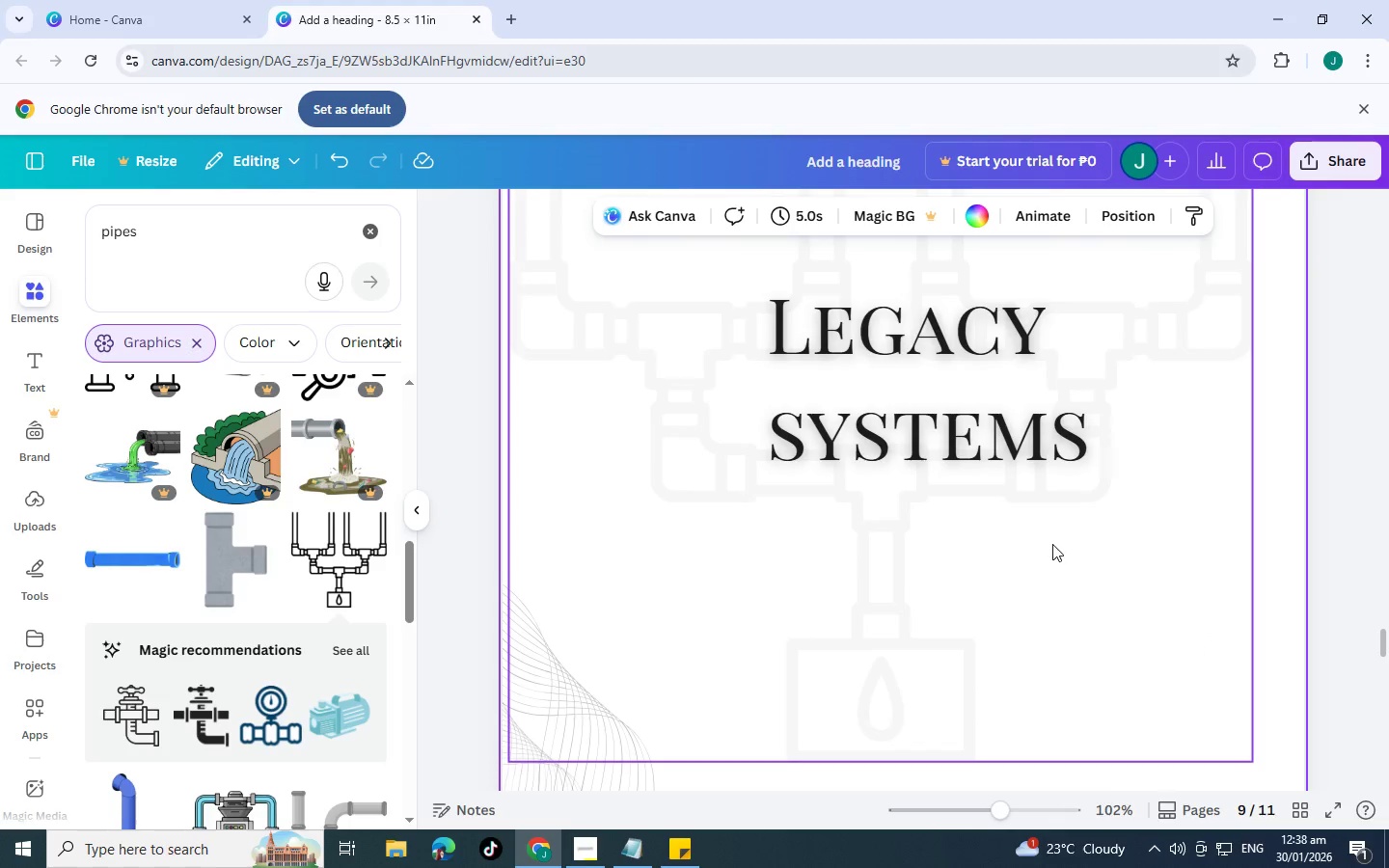 
scroll: coordinate [1082, 619], scroll_direction: down, amount: 2.0
 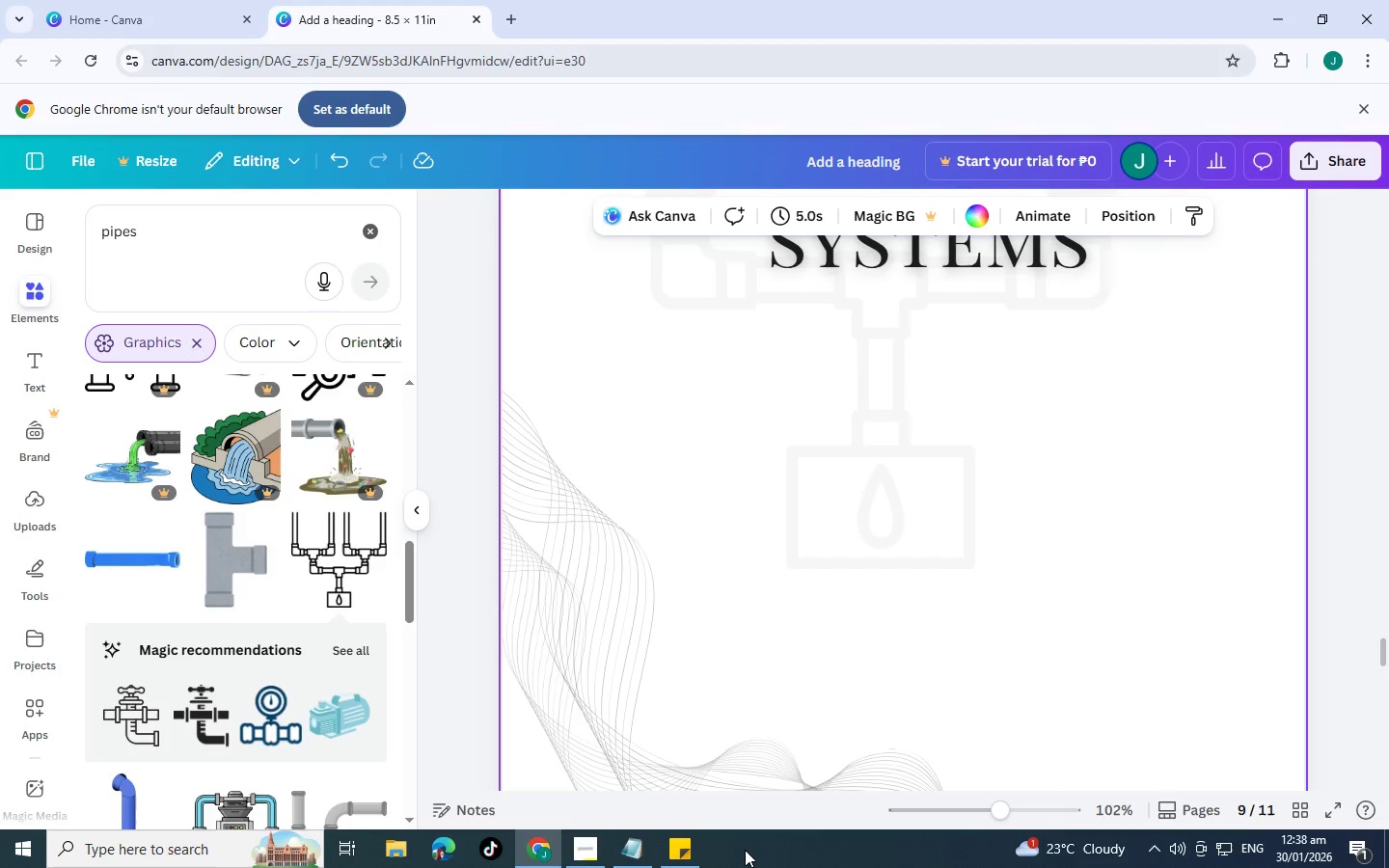 
key(Alt+Tab)